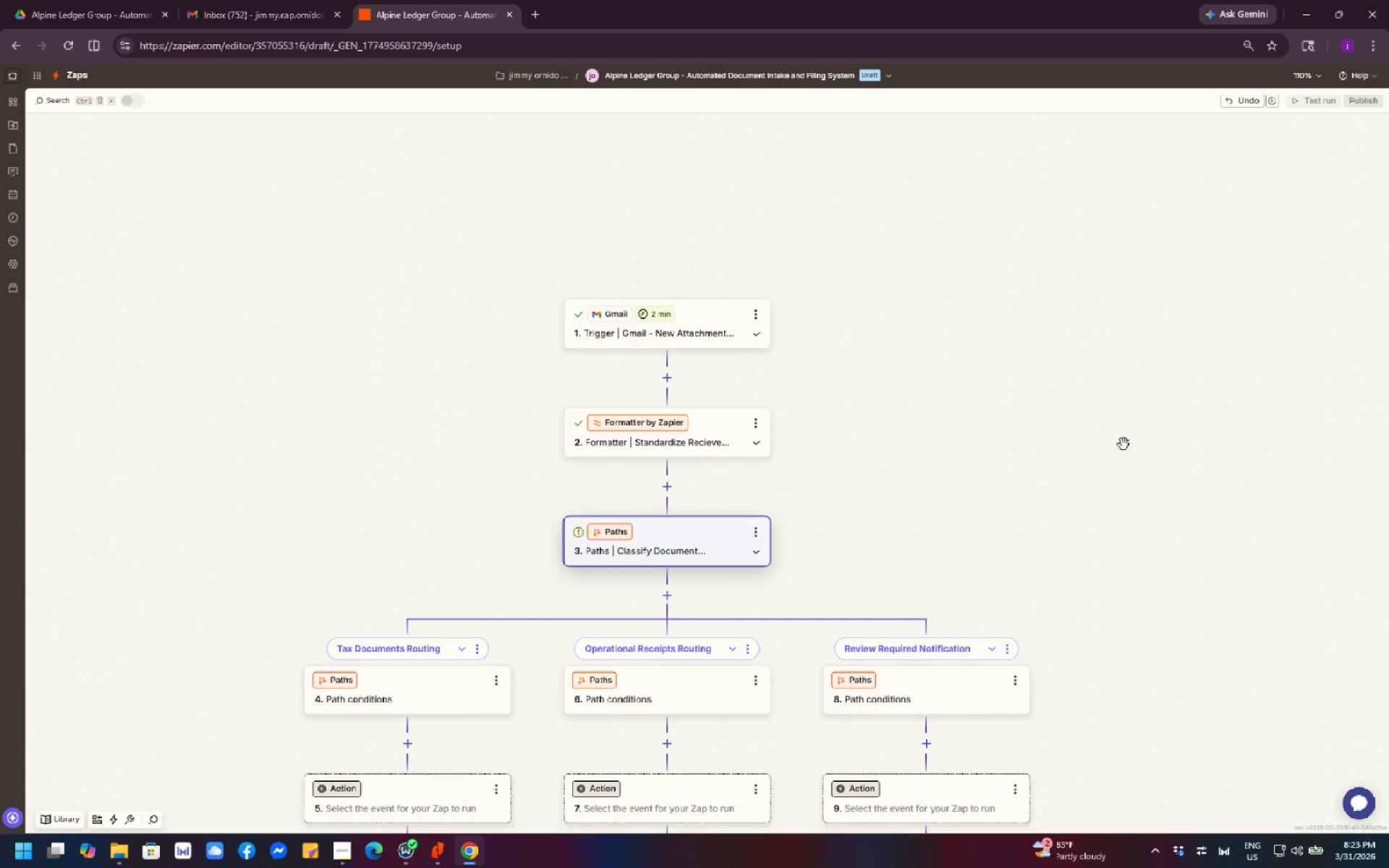 
left_click_drag(start_coordinate=[1123, 444], to_coordinate=[1150, 324])
 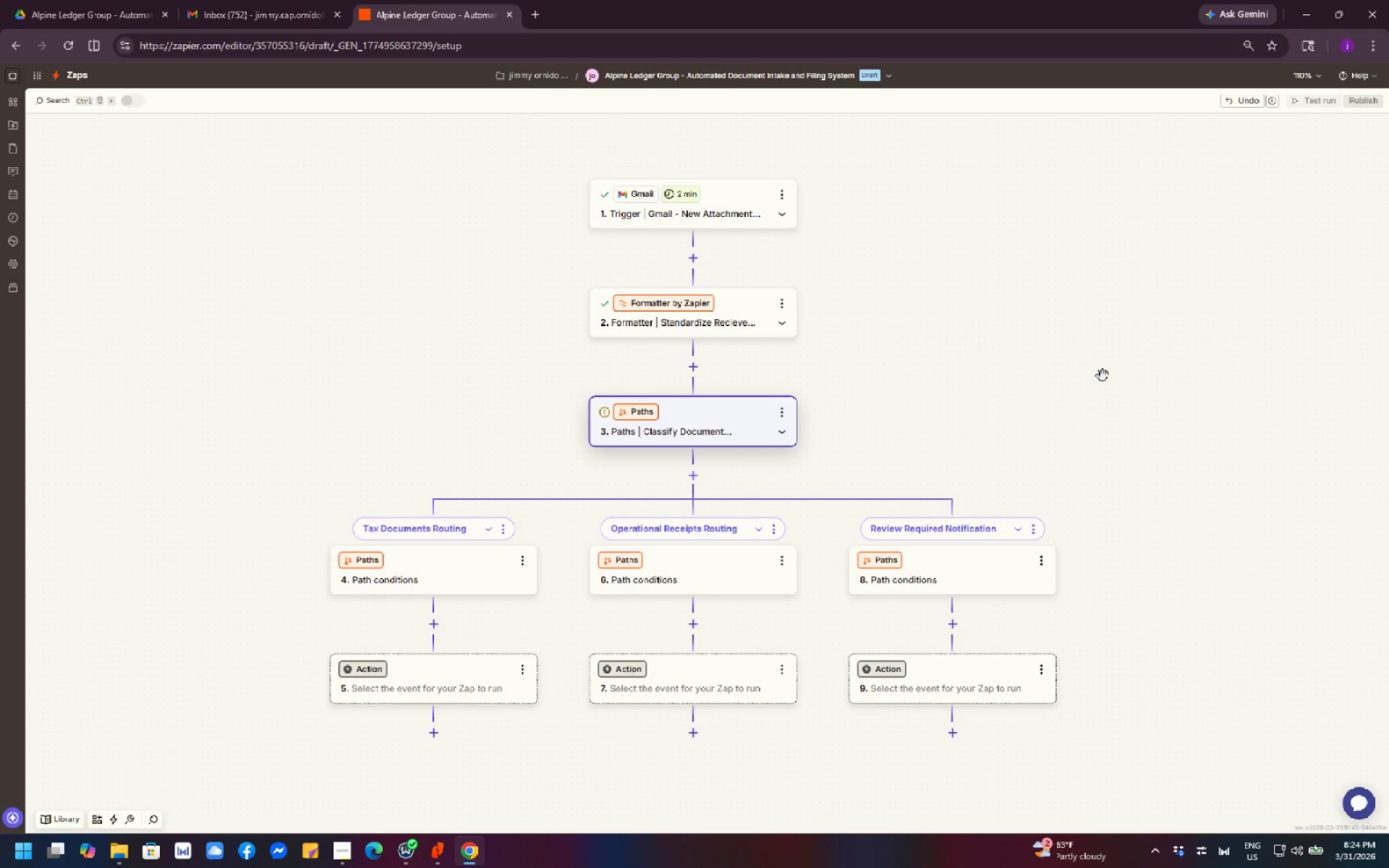 
wait(28.66)
 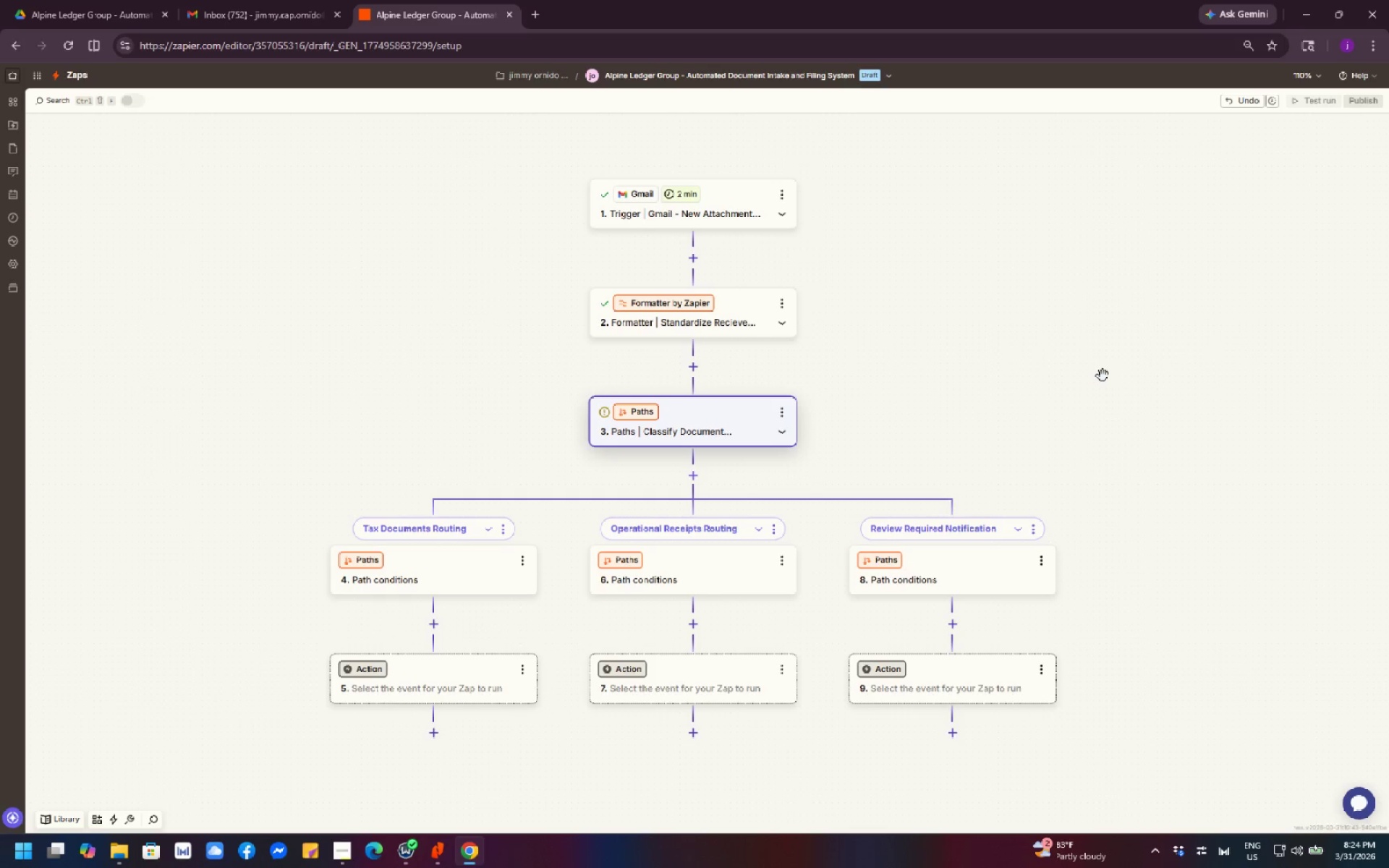 
left_click_drag(start_coordinate=[1103, 394], to_coordinate=[1106, 595])
 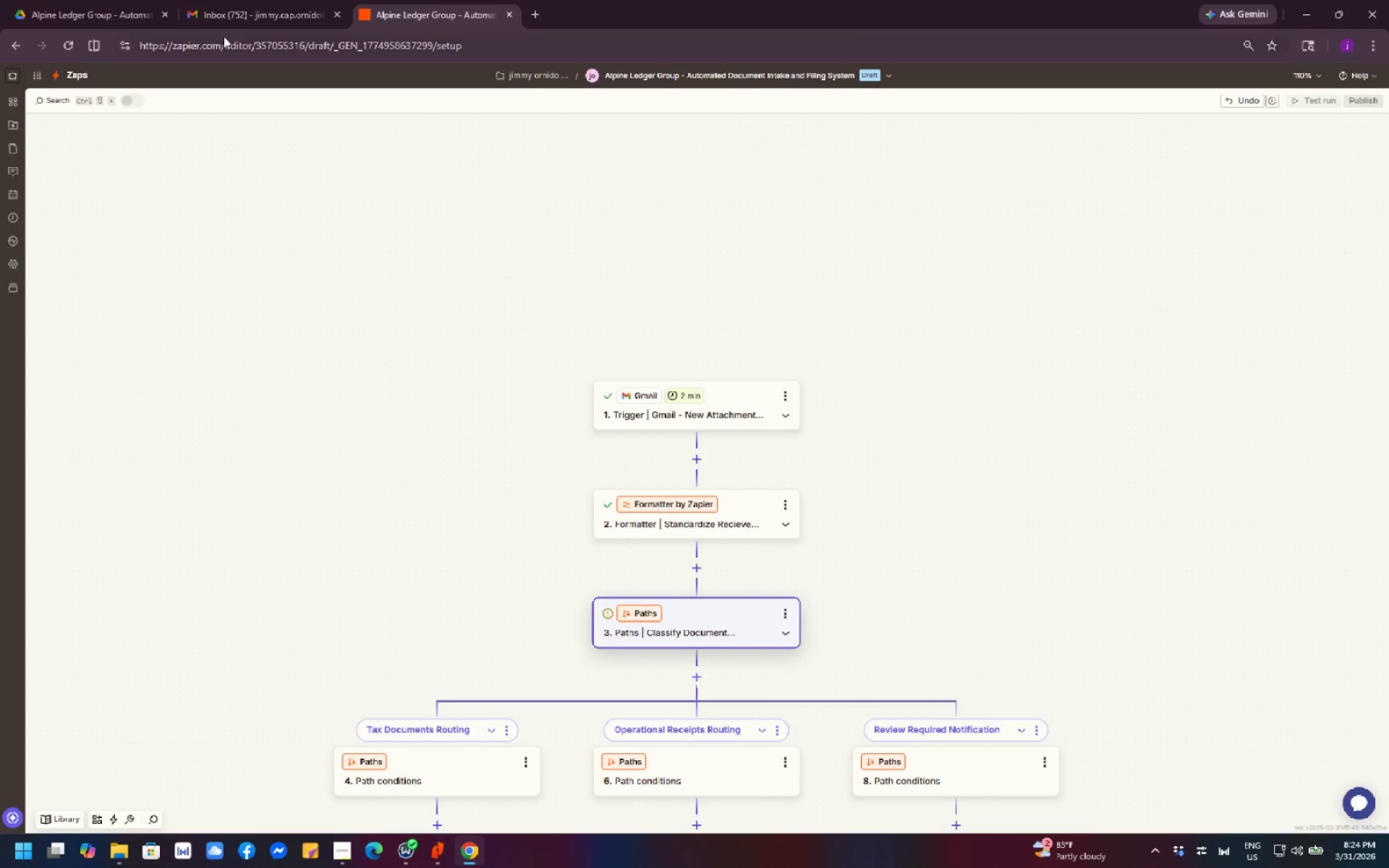 
left_click([248, 9])
 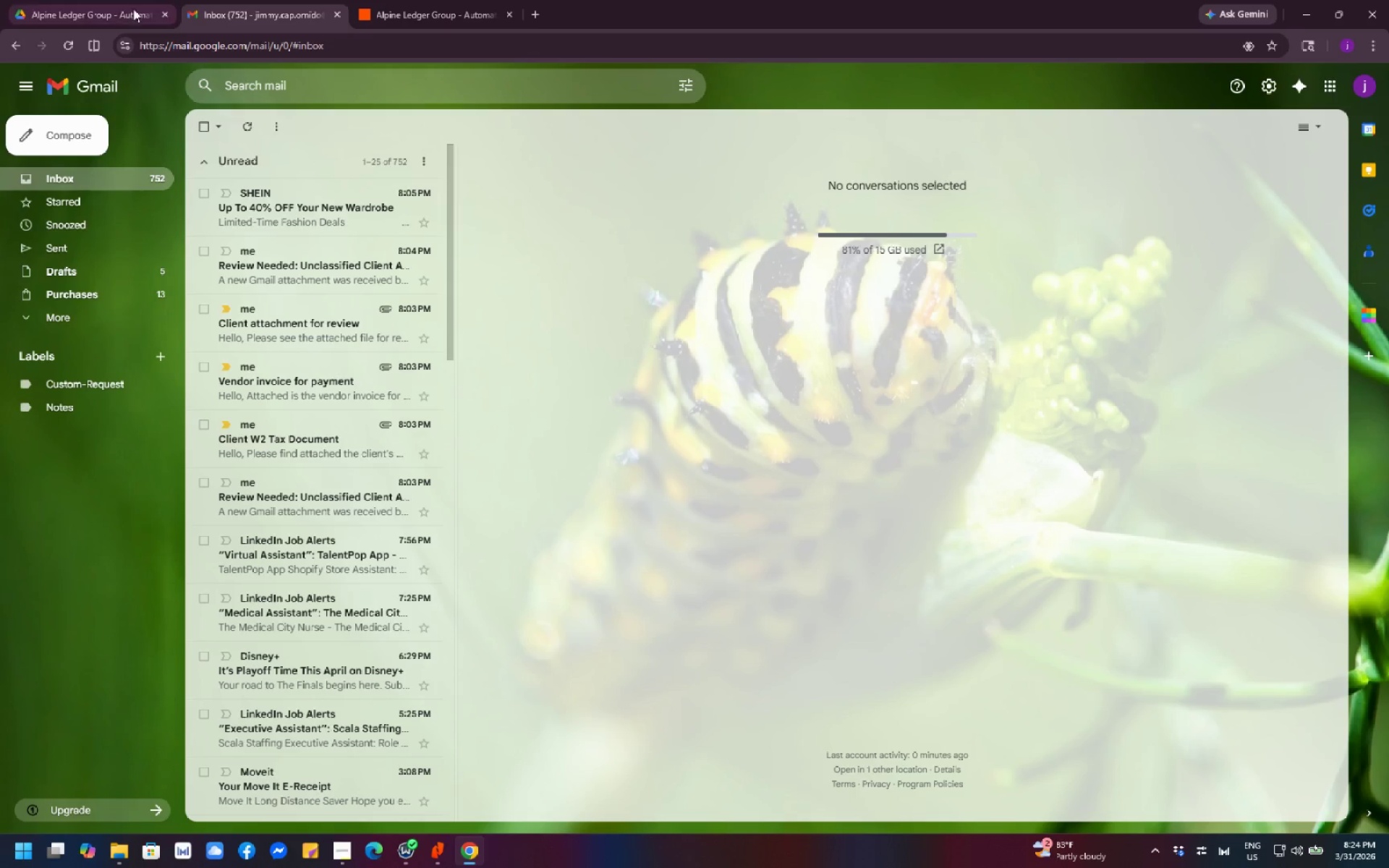 
left_click([100, 20])
 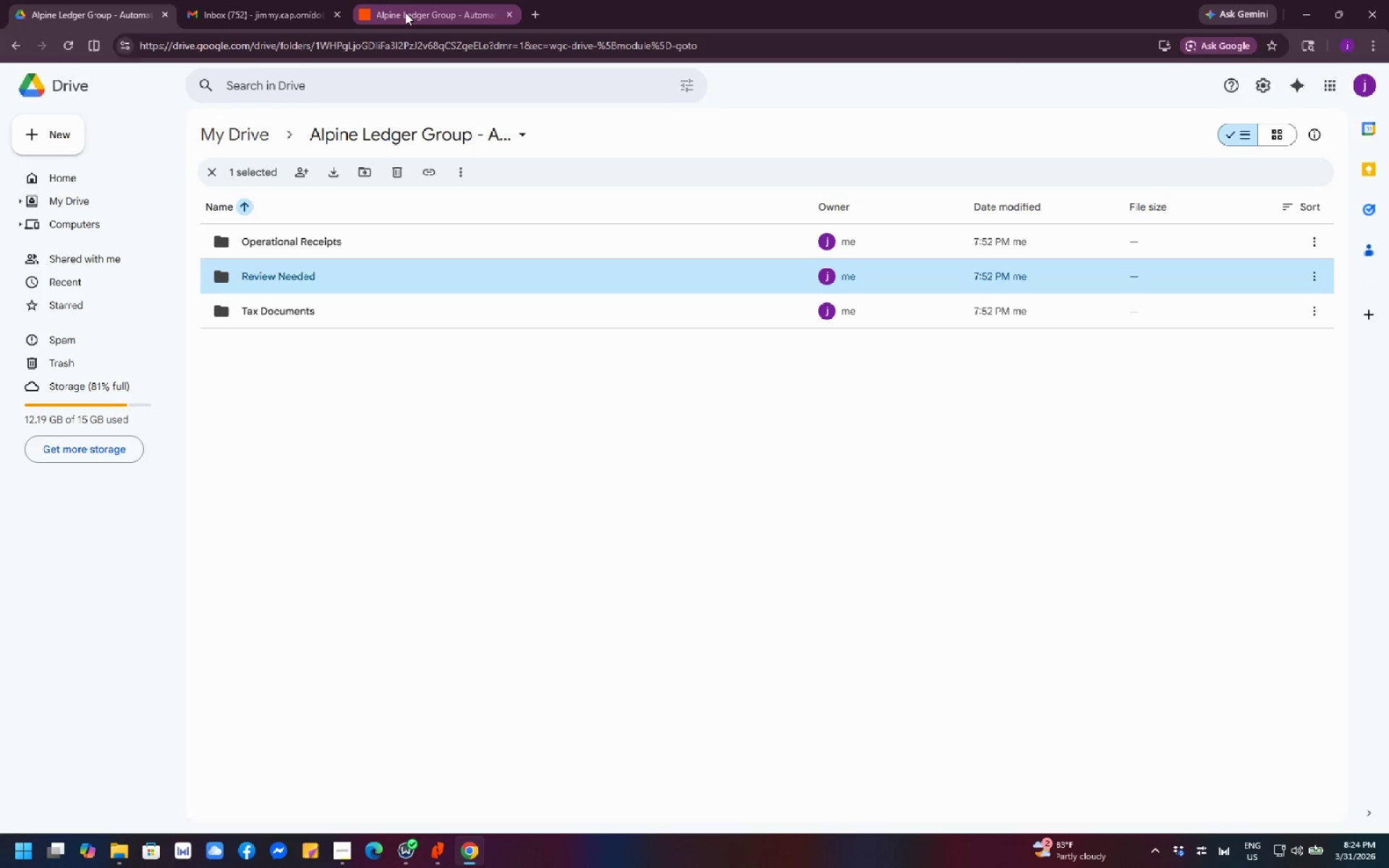 
left_click([405, 12])
 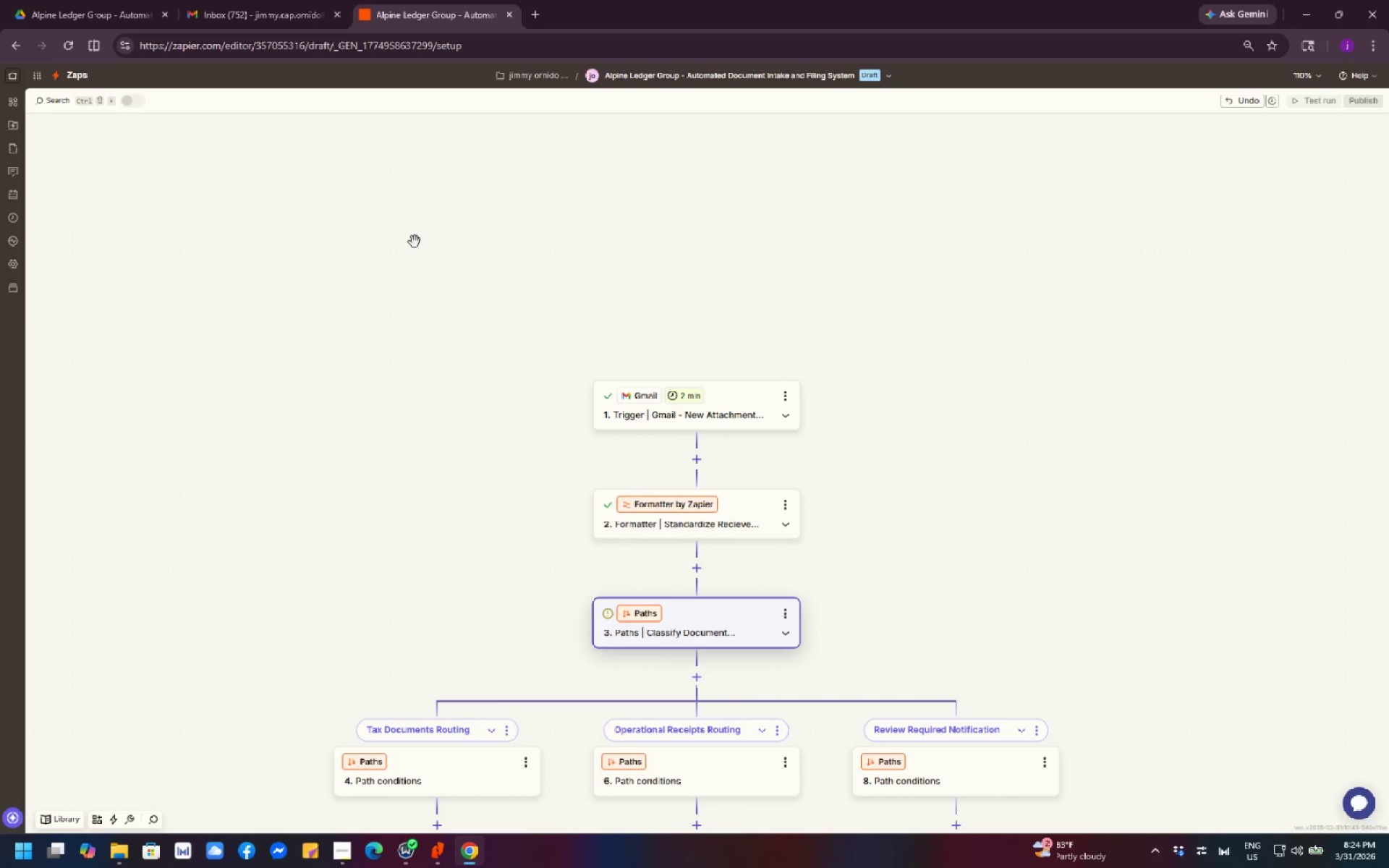 
left_click_drag(start_coordinate=[412, 365], to_coordinate=[399, 205])
 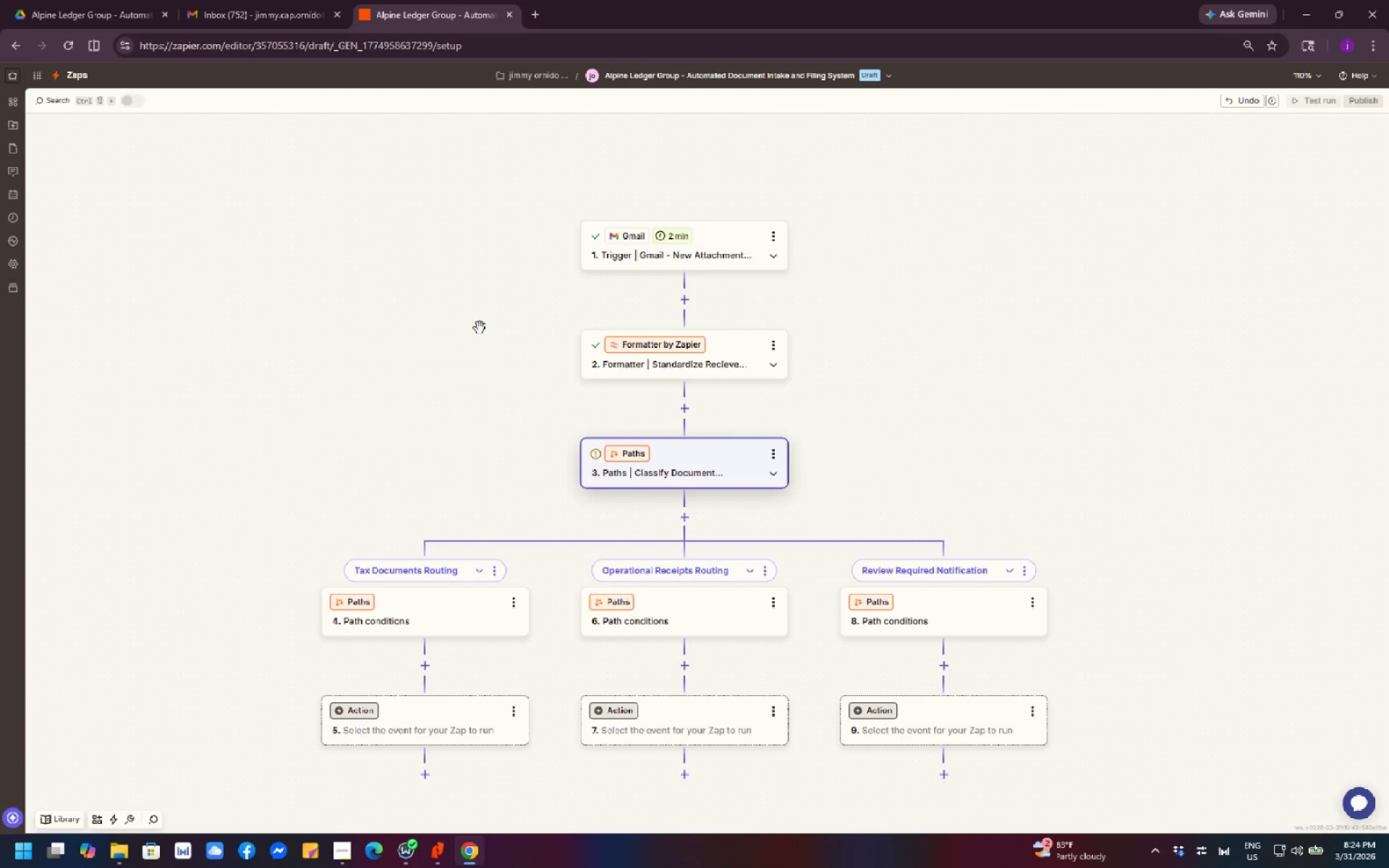 
left_click_drag(start_coordinate=[470, 417], to_coordinate=[454, 326])
 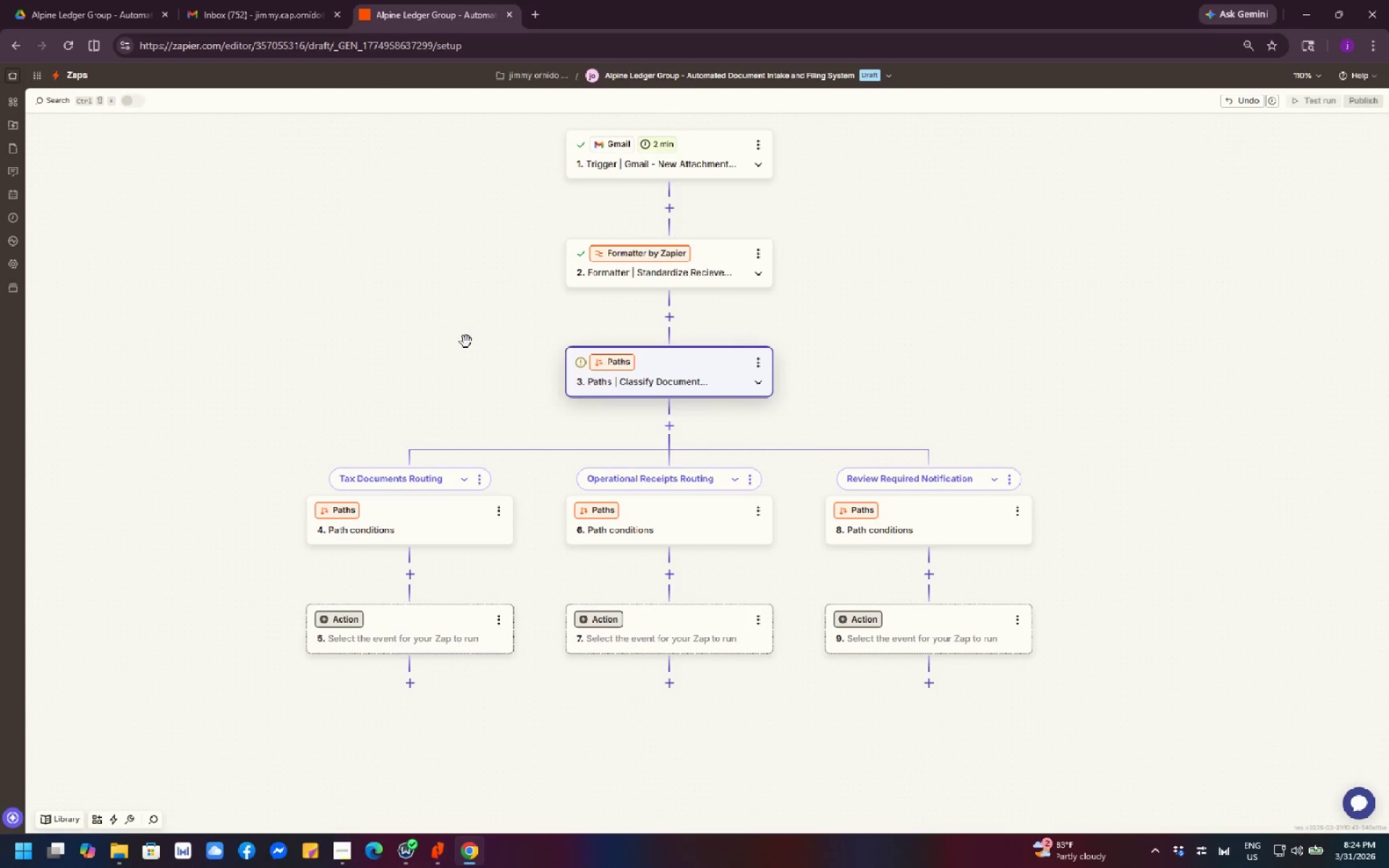 
left_click_drag(start_coordinate=[475, 357], to_coordinate=[477, 343])
 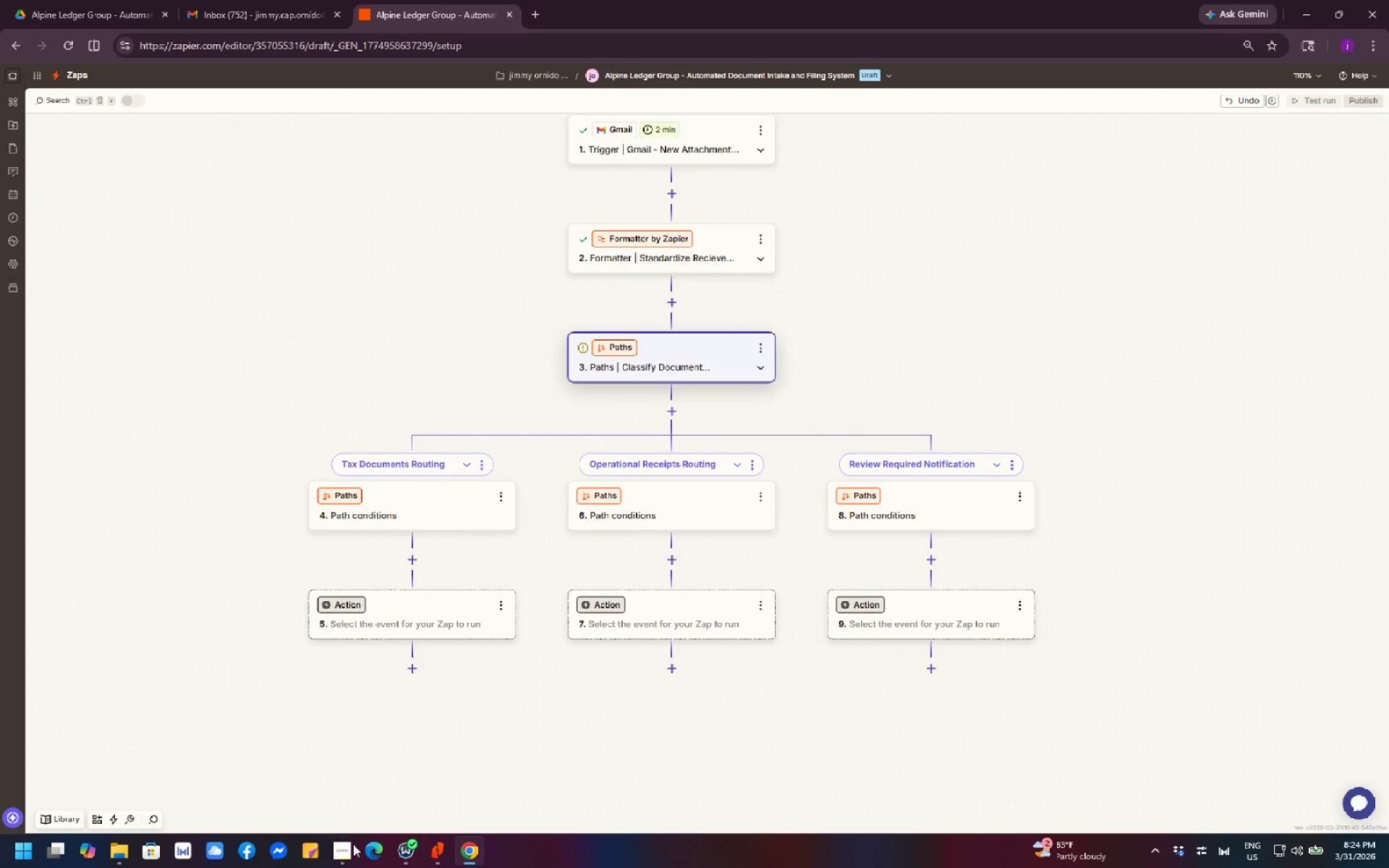 
left_click([341, 860])